 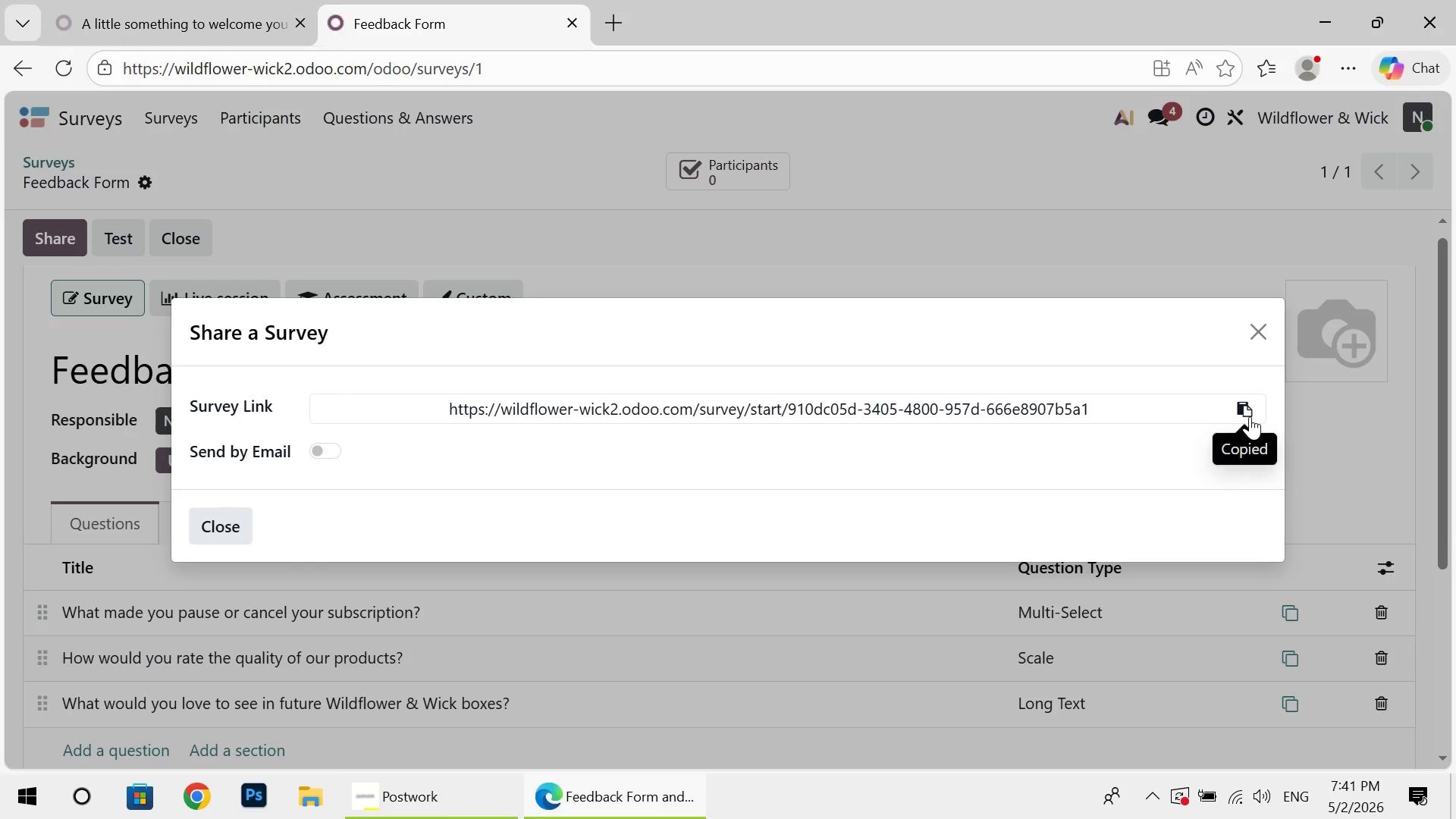 
left_click([618, 17])
 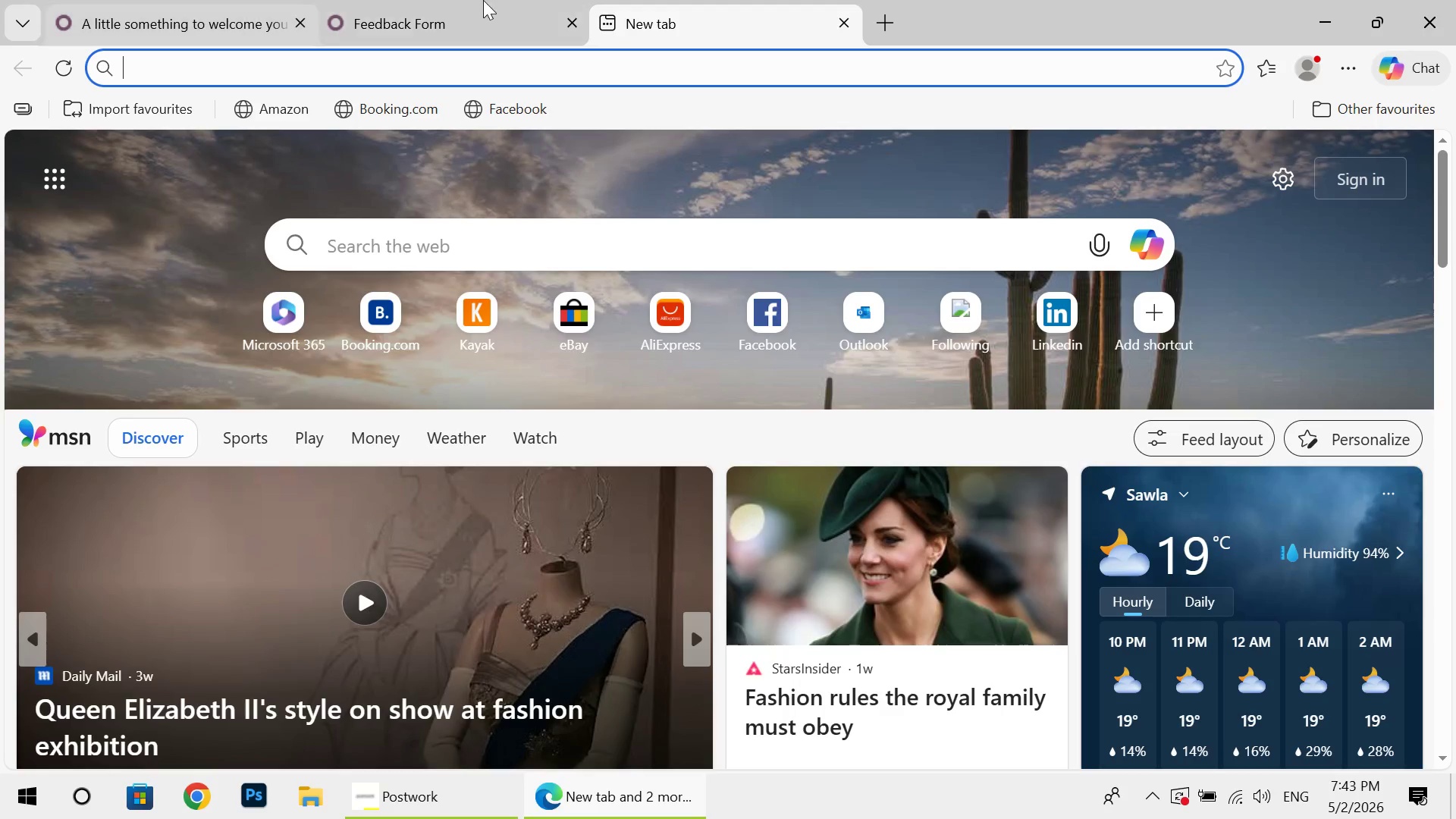 
wait(91.2)
 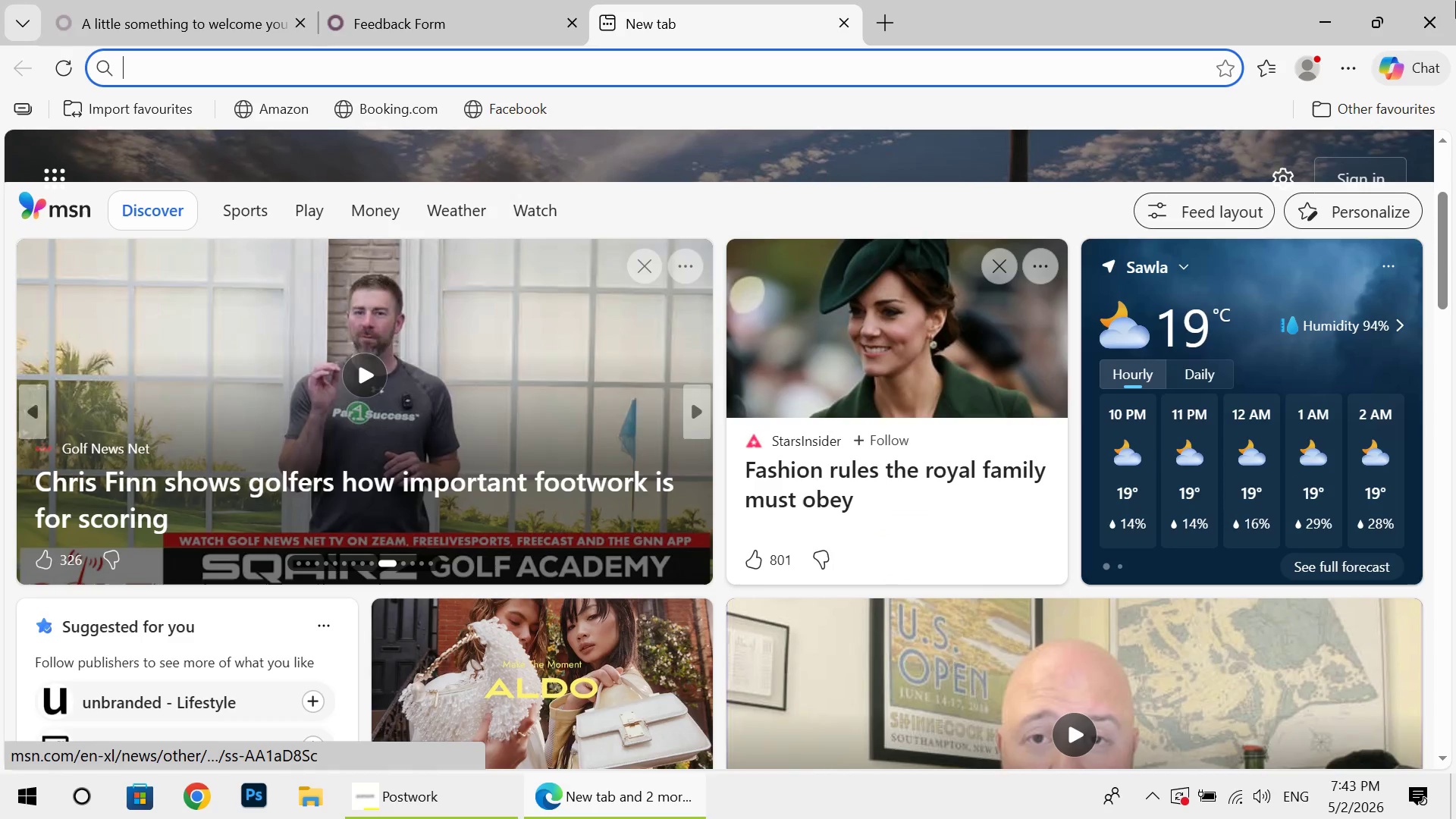 
key(Control+V)
 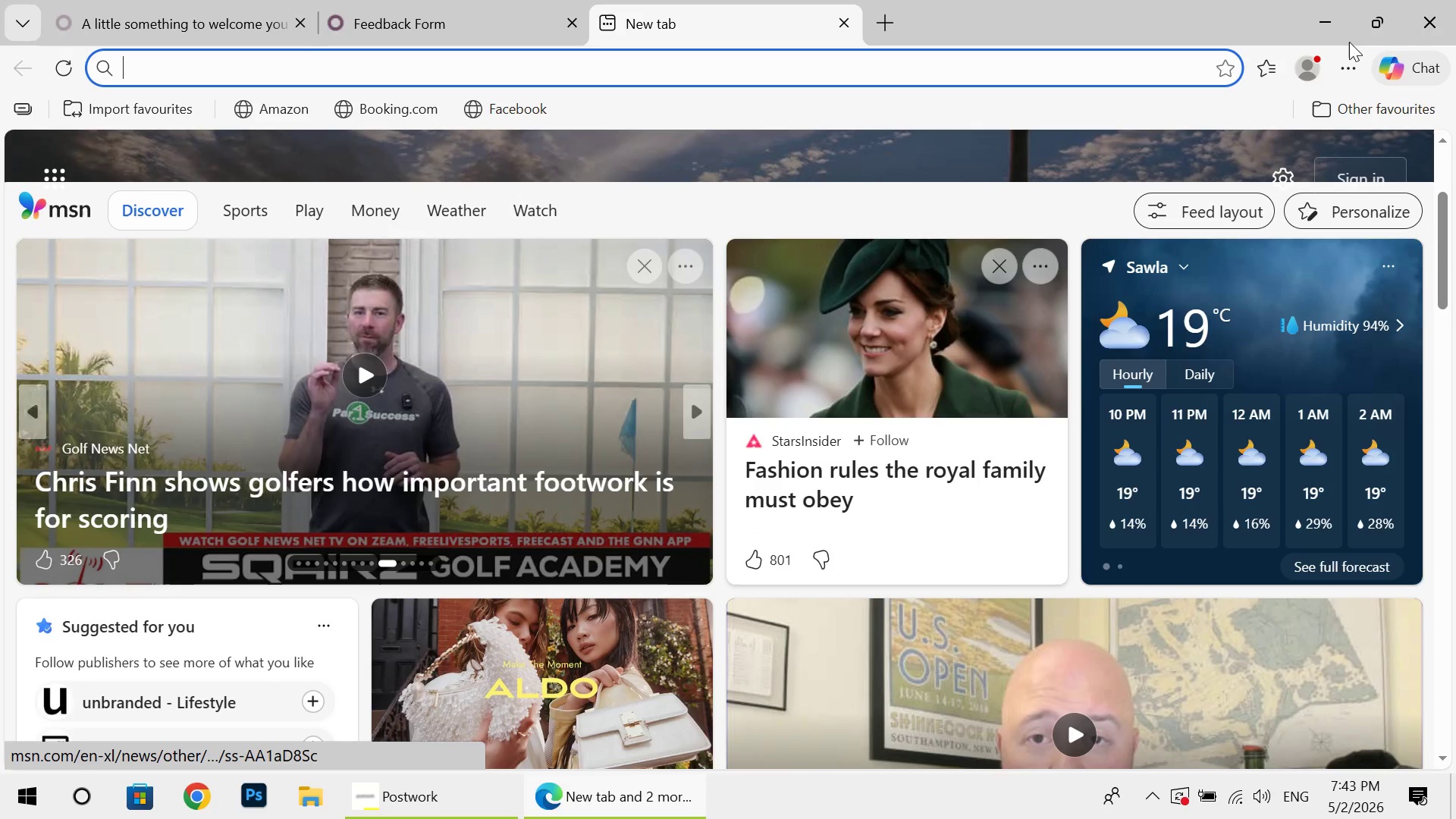 
left_click([1455, 0])
 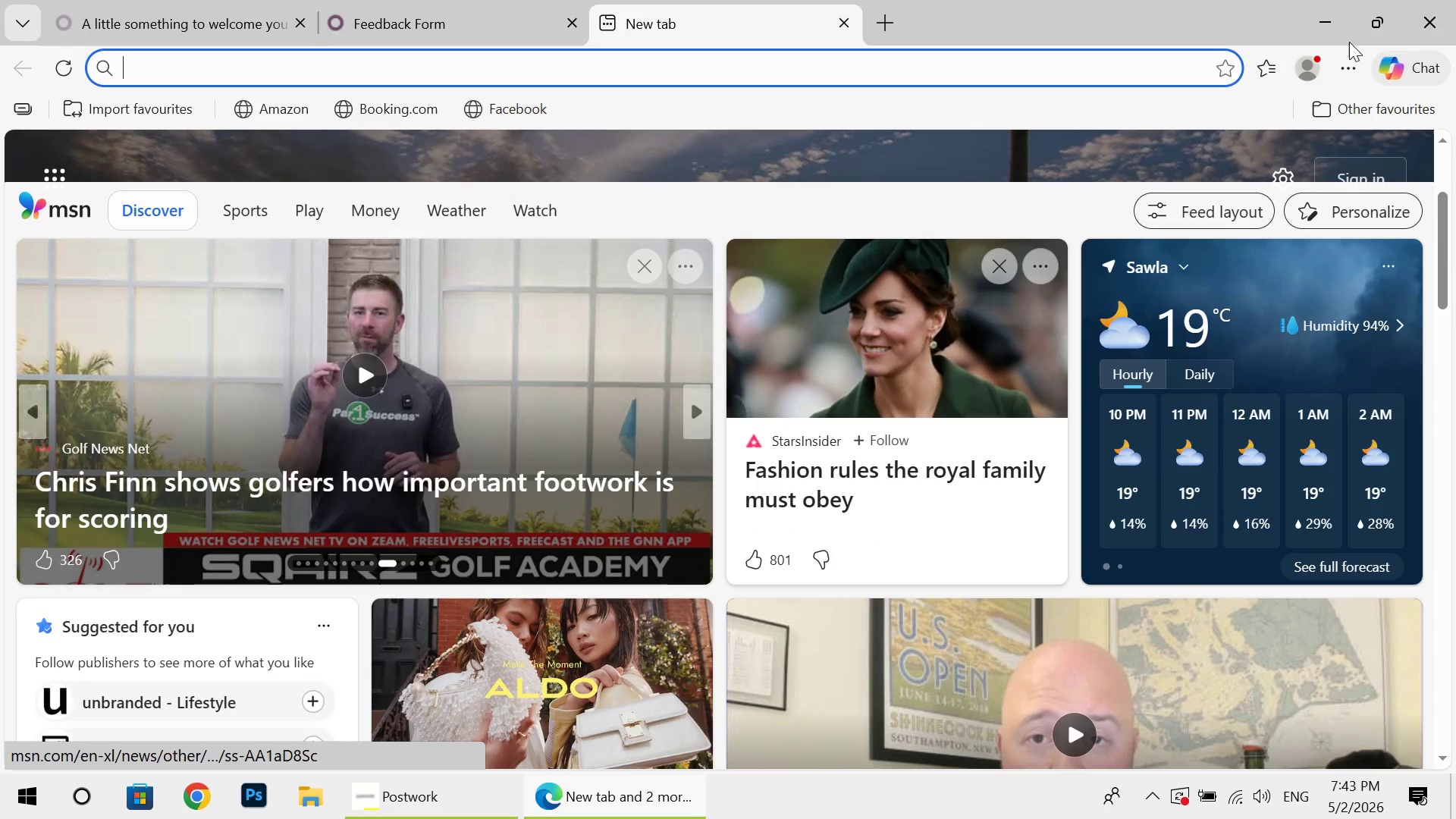 
scroll: coordinate [1455, 8], scroll_direction: down, amount: 11.0
 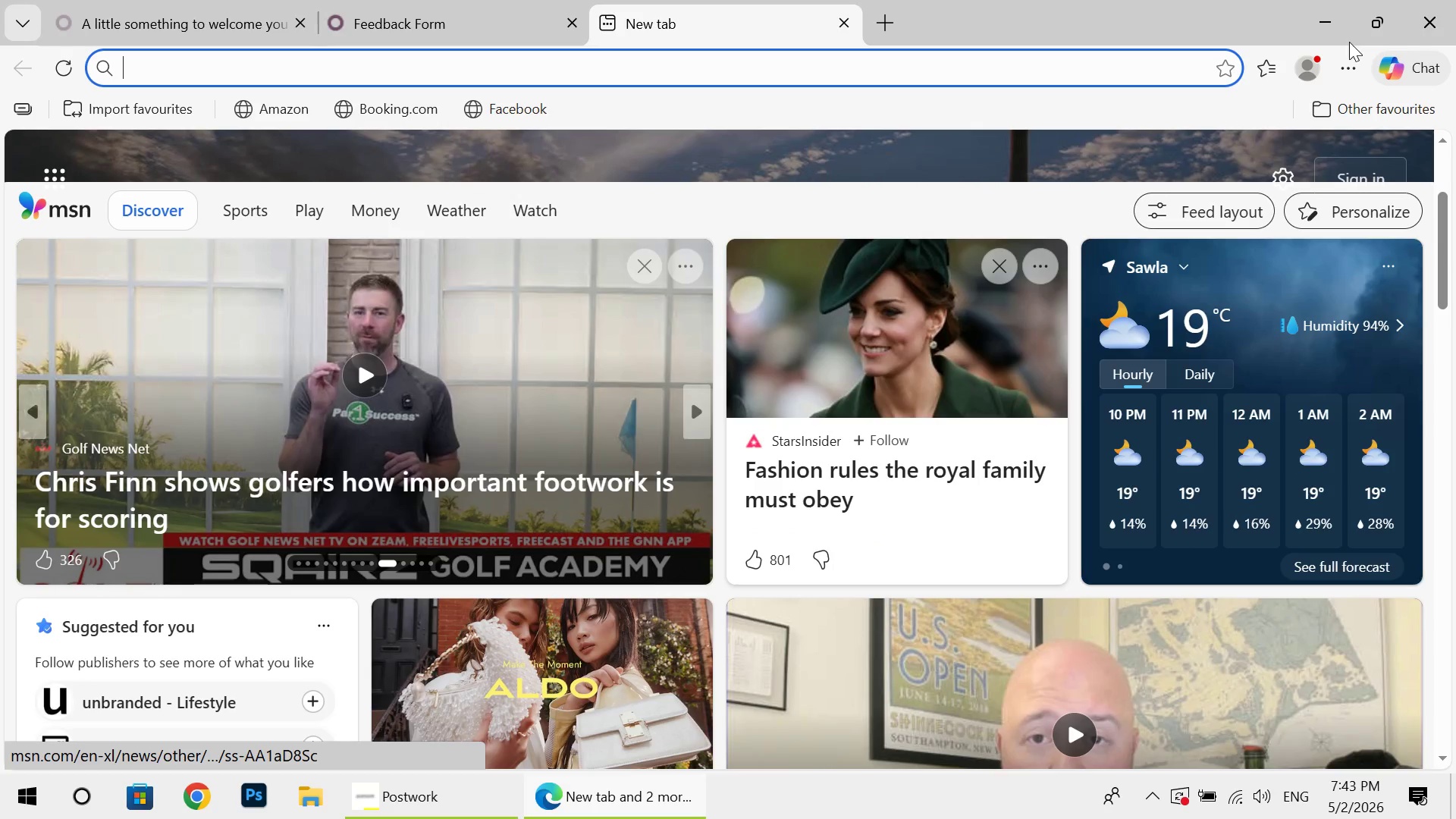 
left_click_drag(start_coordinate=[228, 387], to_coordinate=[168, 417])
 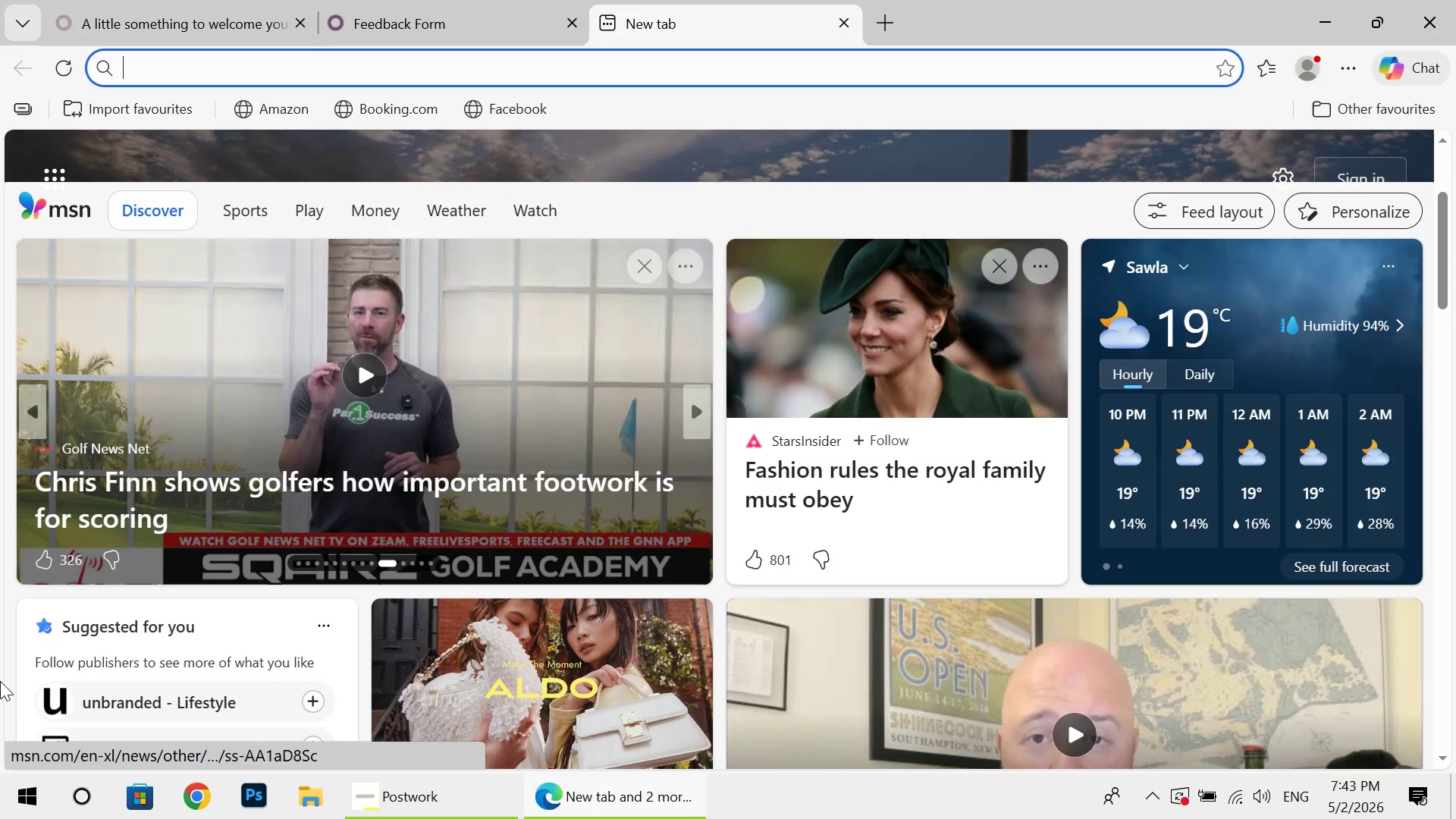 
scroll: coordinate [278, 391], scroll_direction: down, amount: 3.0
 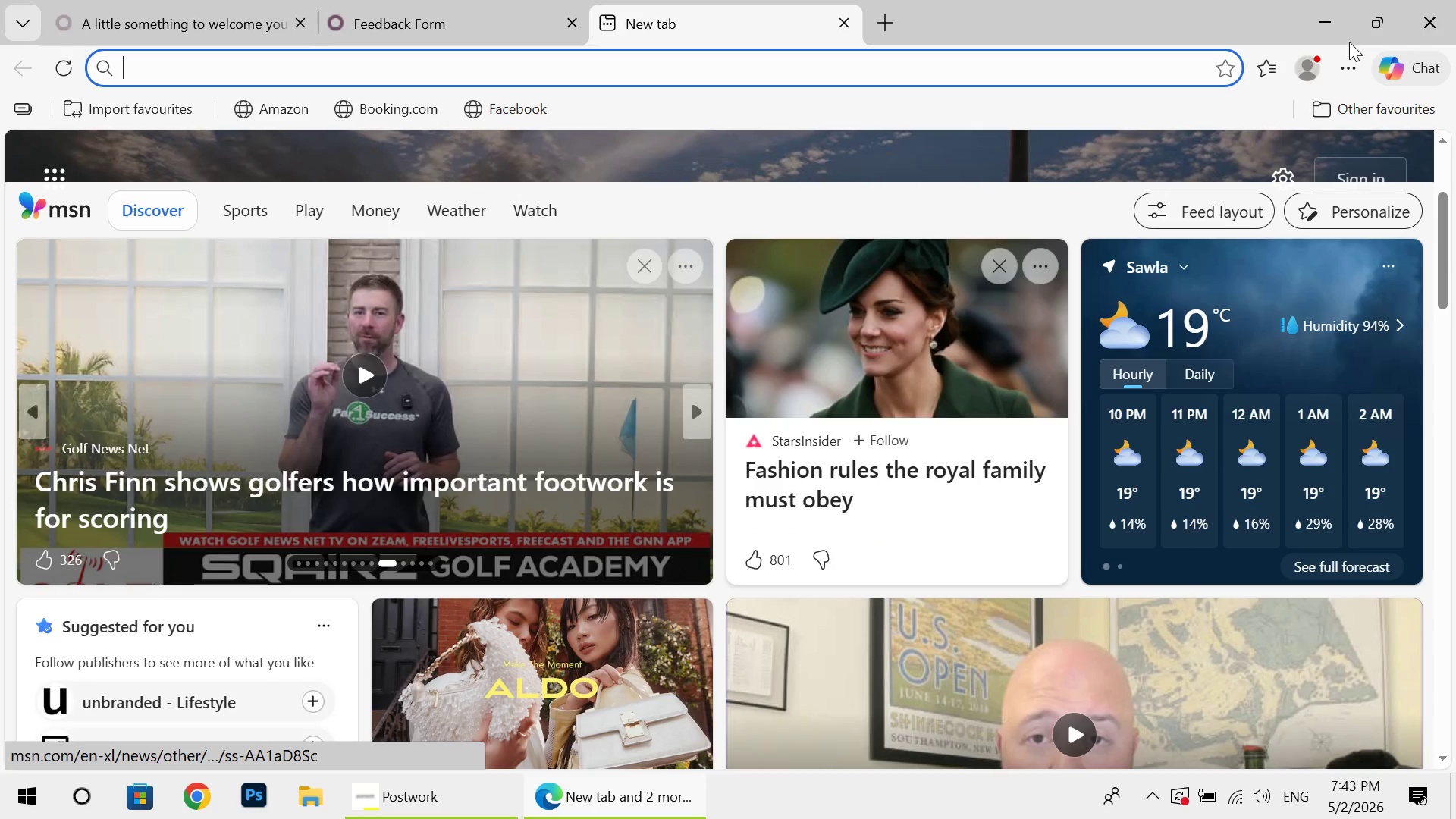 
left_click_drag(start_coordinate=[168, 417], to_coordinate=[0, 681])
 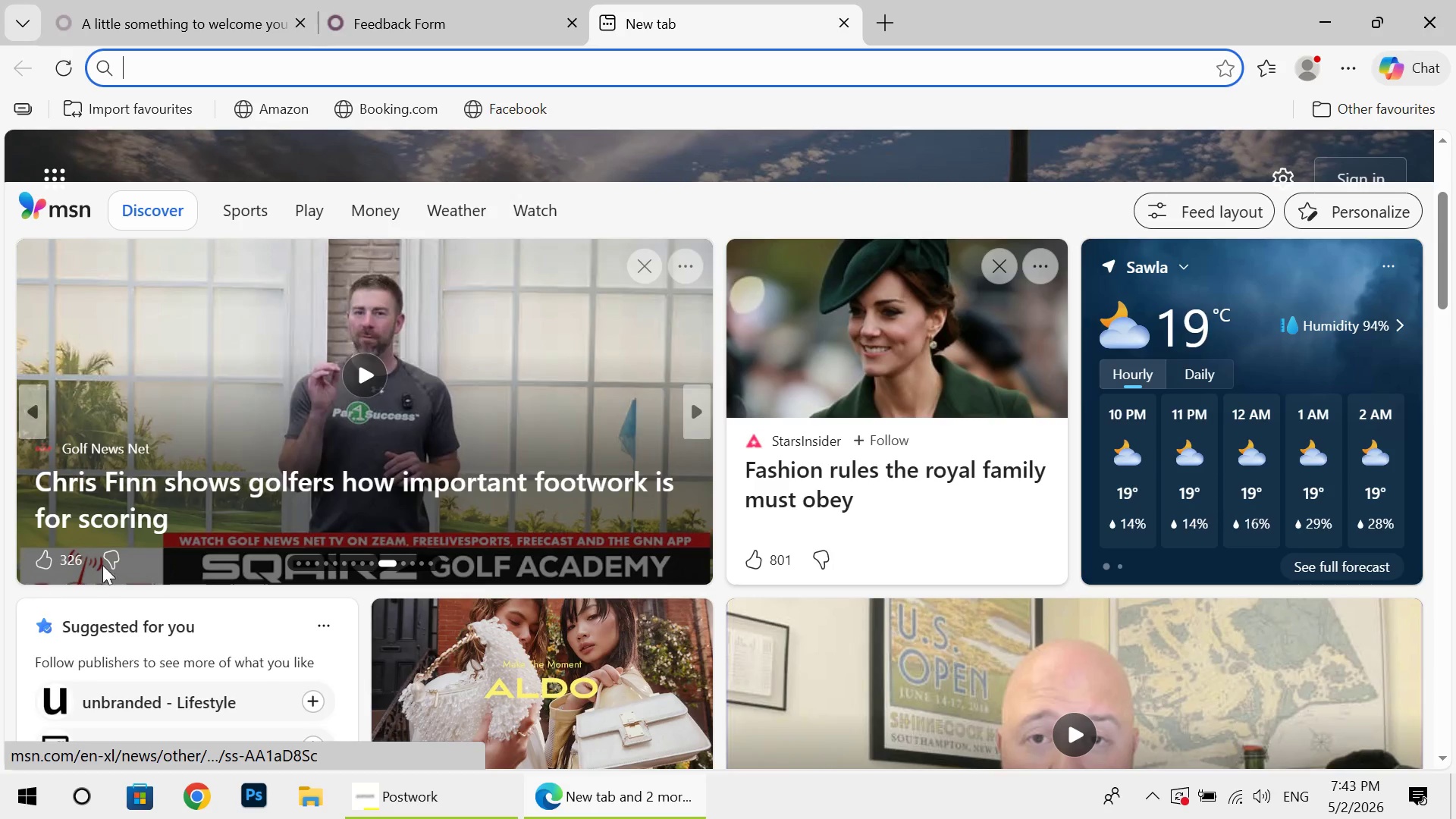 
scroll: coordinate [43, 582], scroll_direction: up, amount: 1.0
 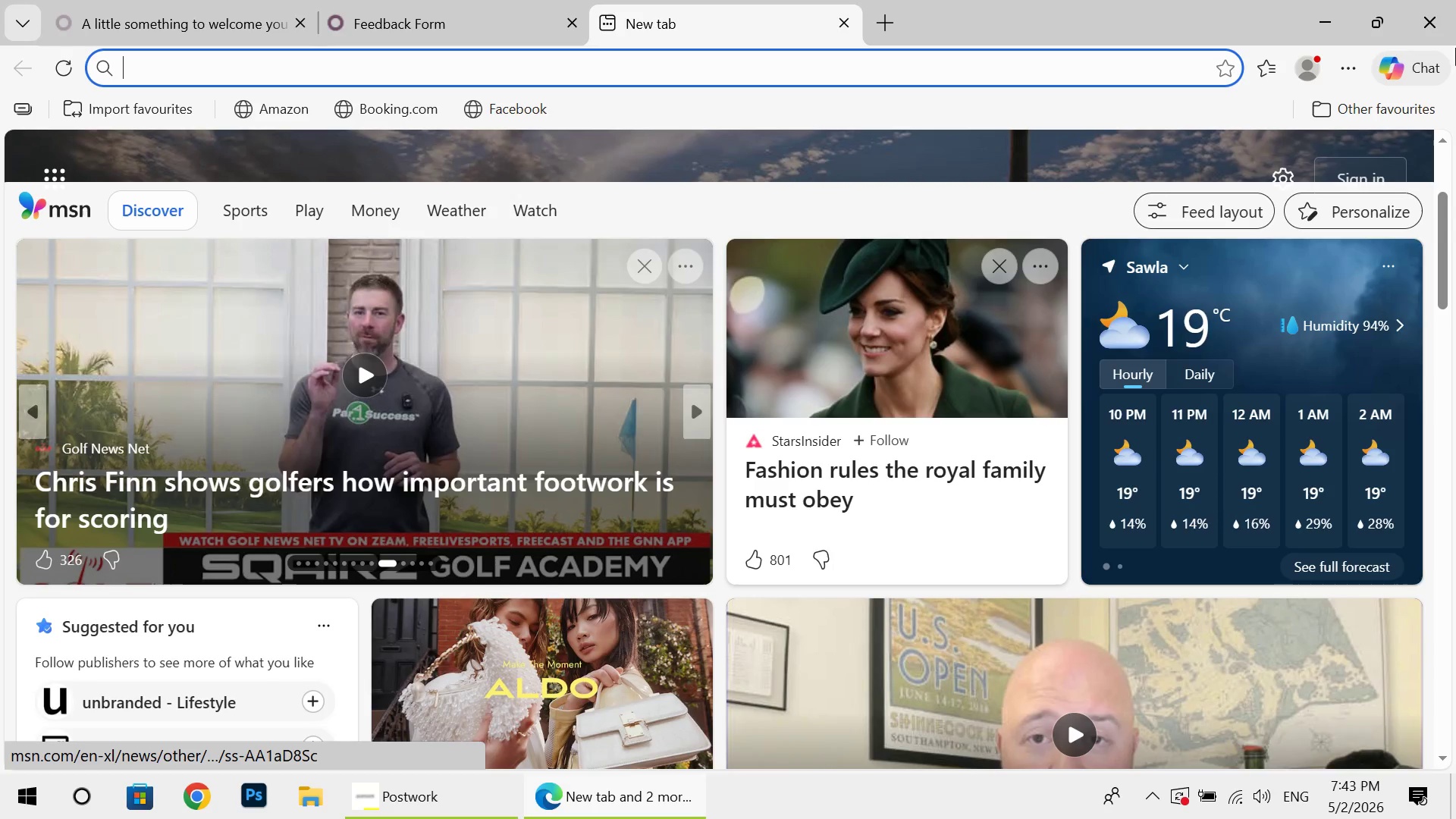 
scroll: coordinate [1455, 0], scroll_direction: none, amount: 0.0
 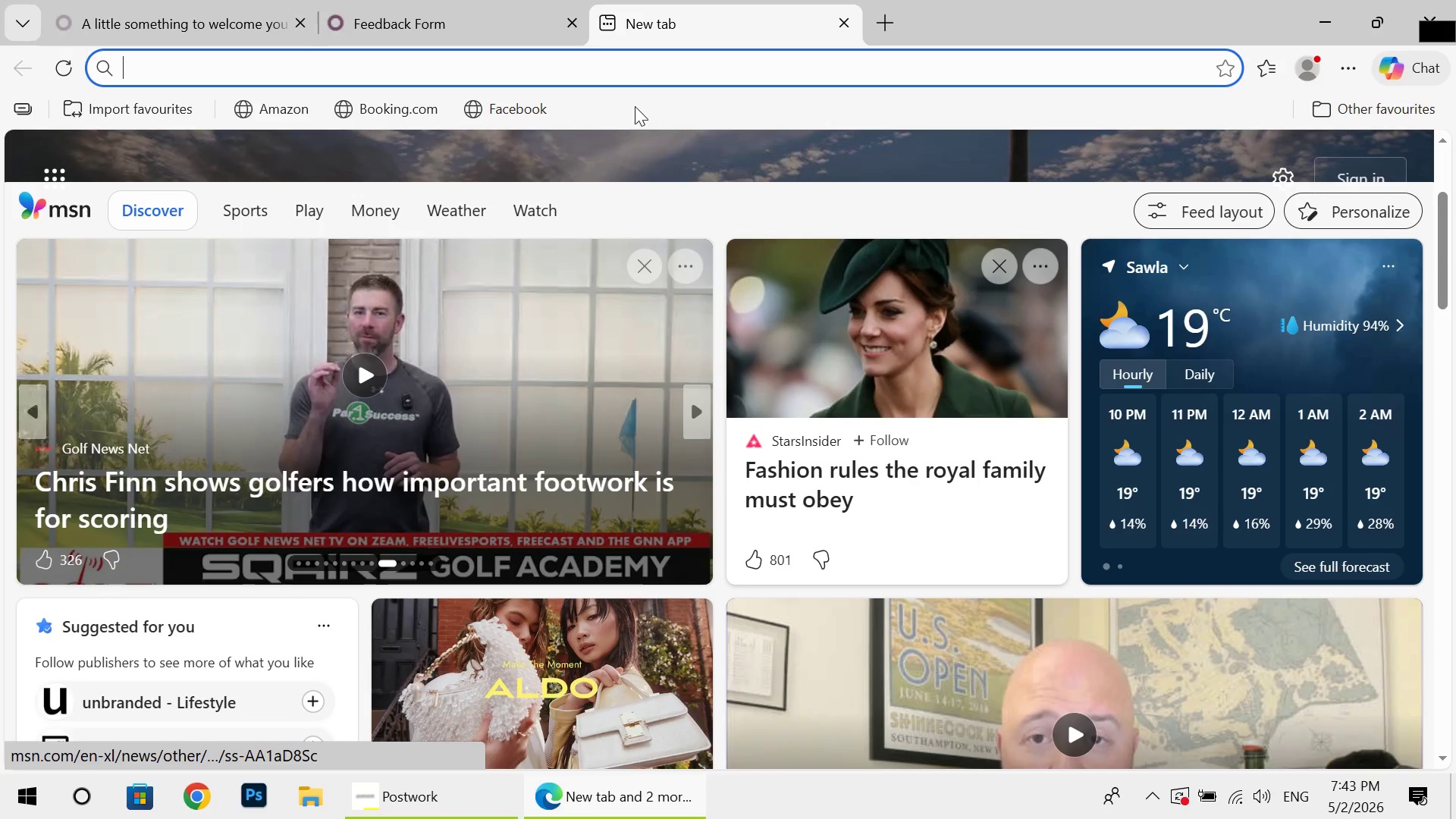 
wait(6.64)
 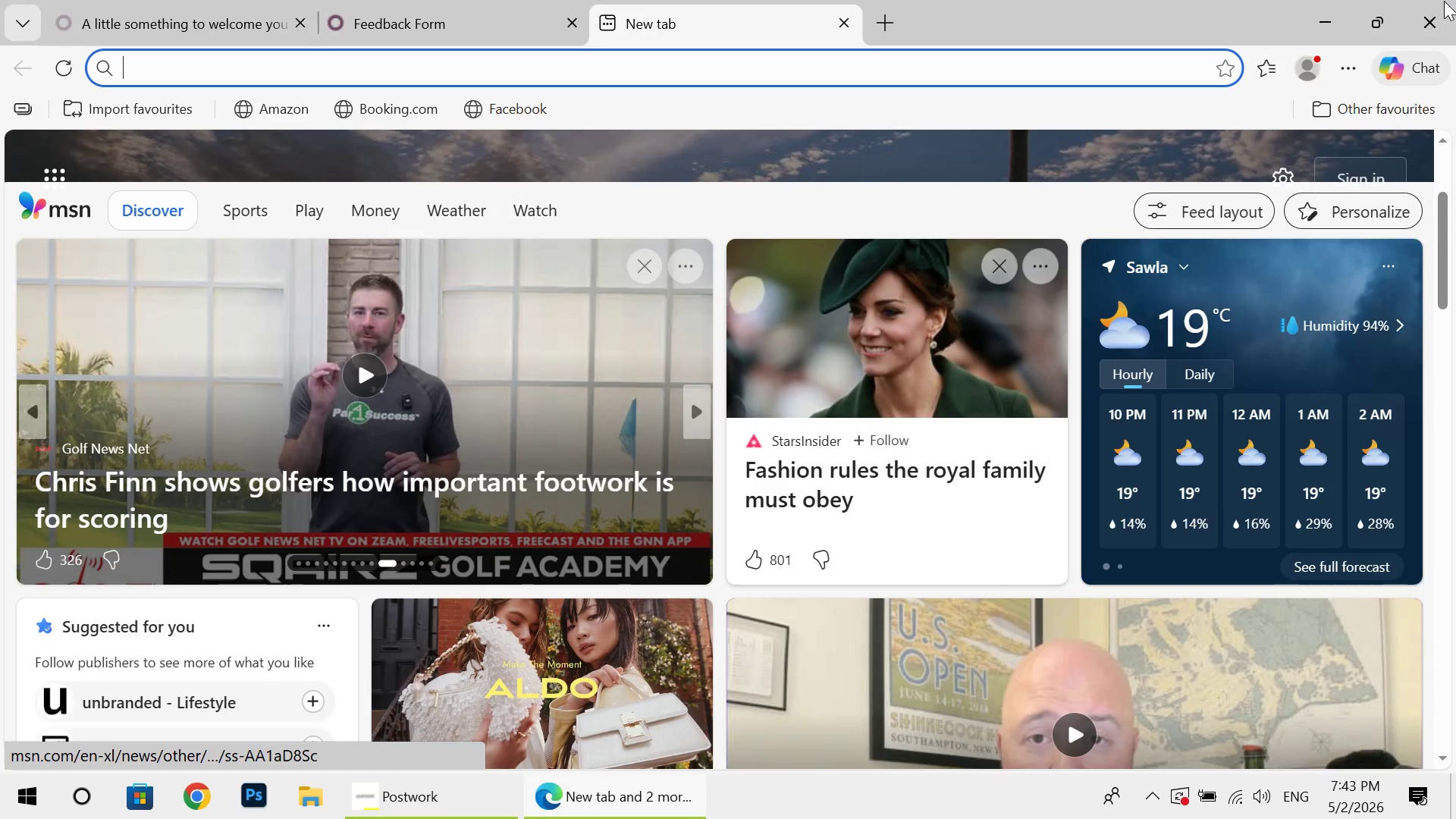 
key(Control+V)
 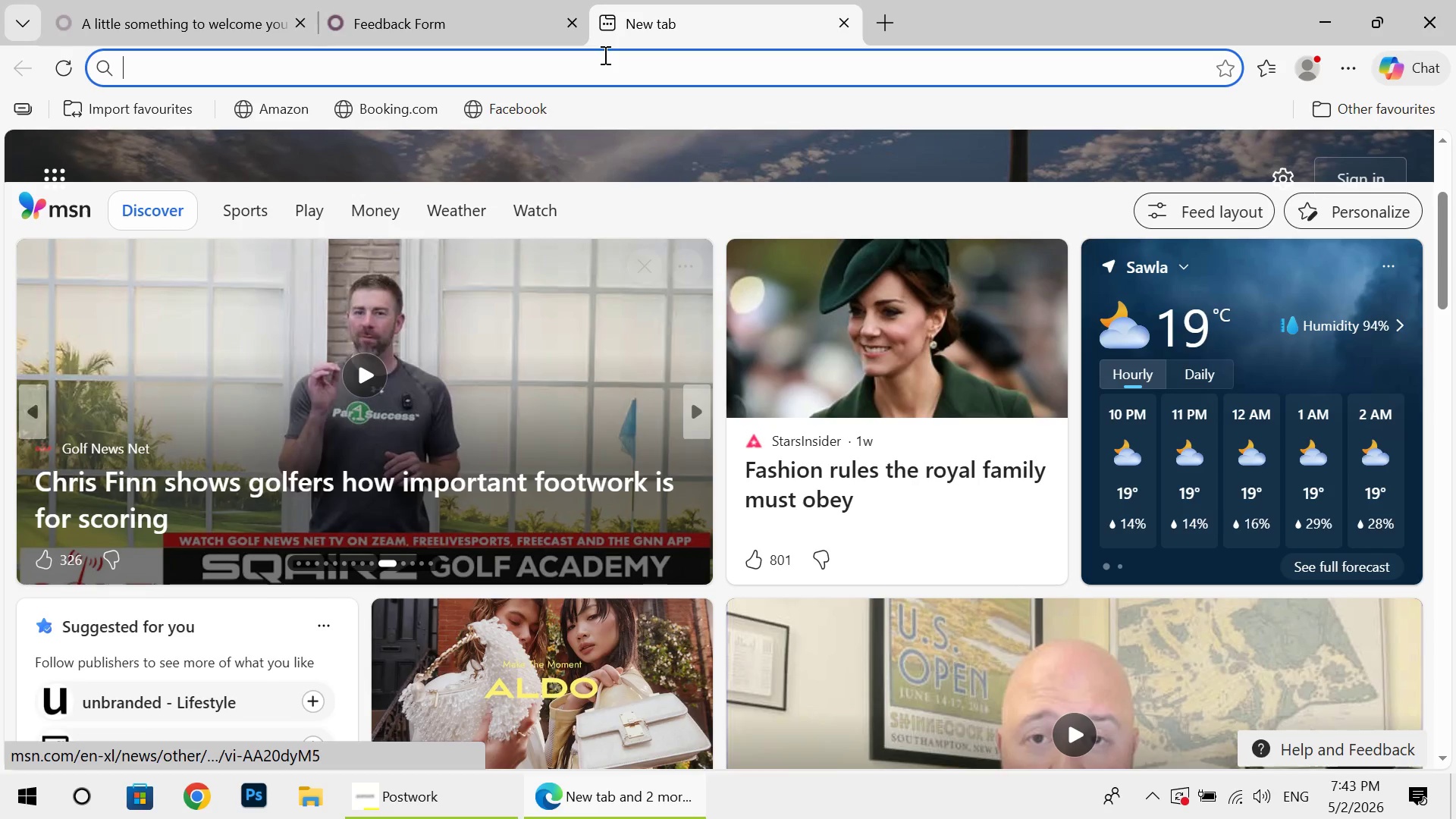 
wait(11.25)
 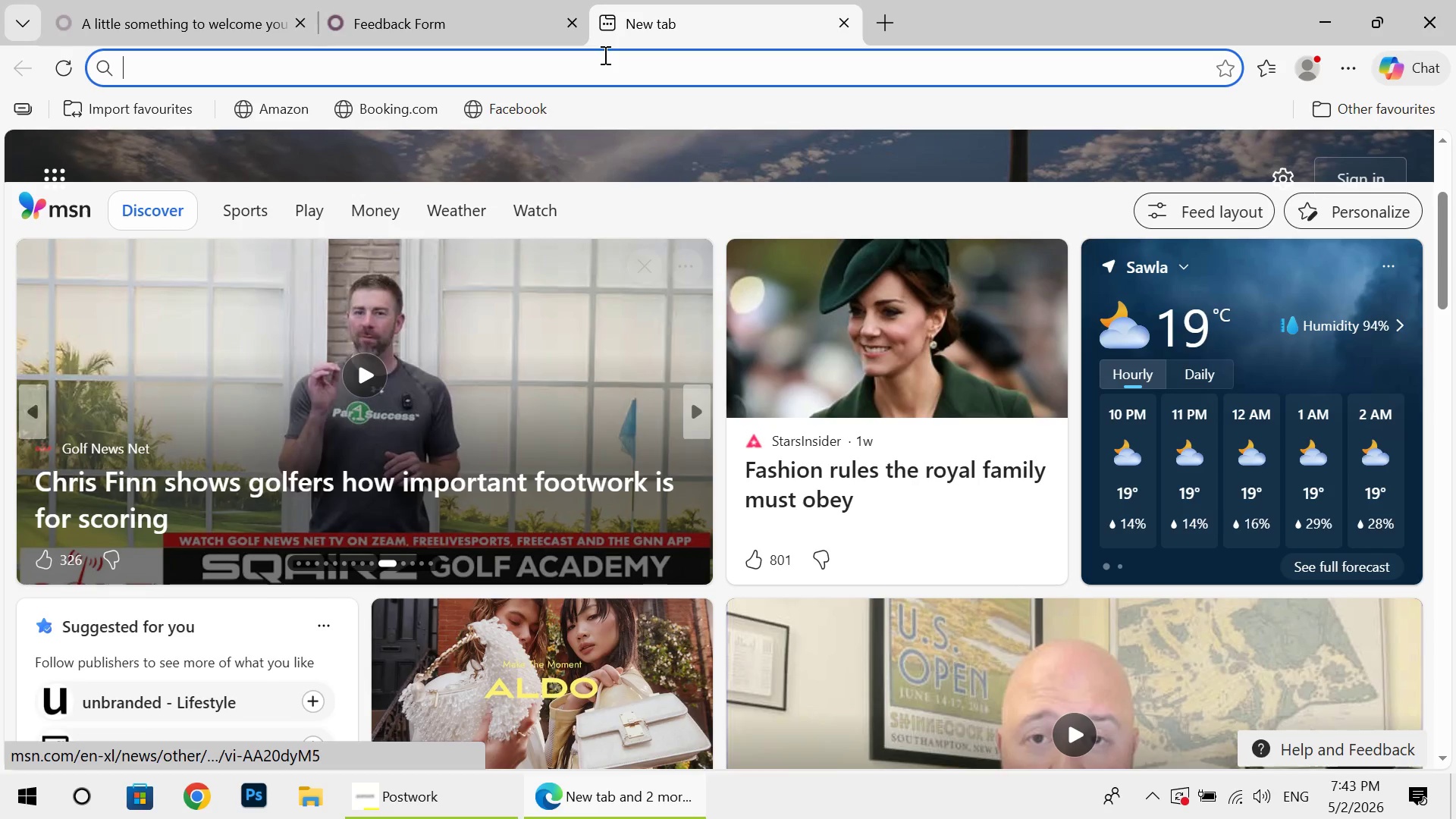 
left_click([463, 0])